 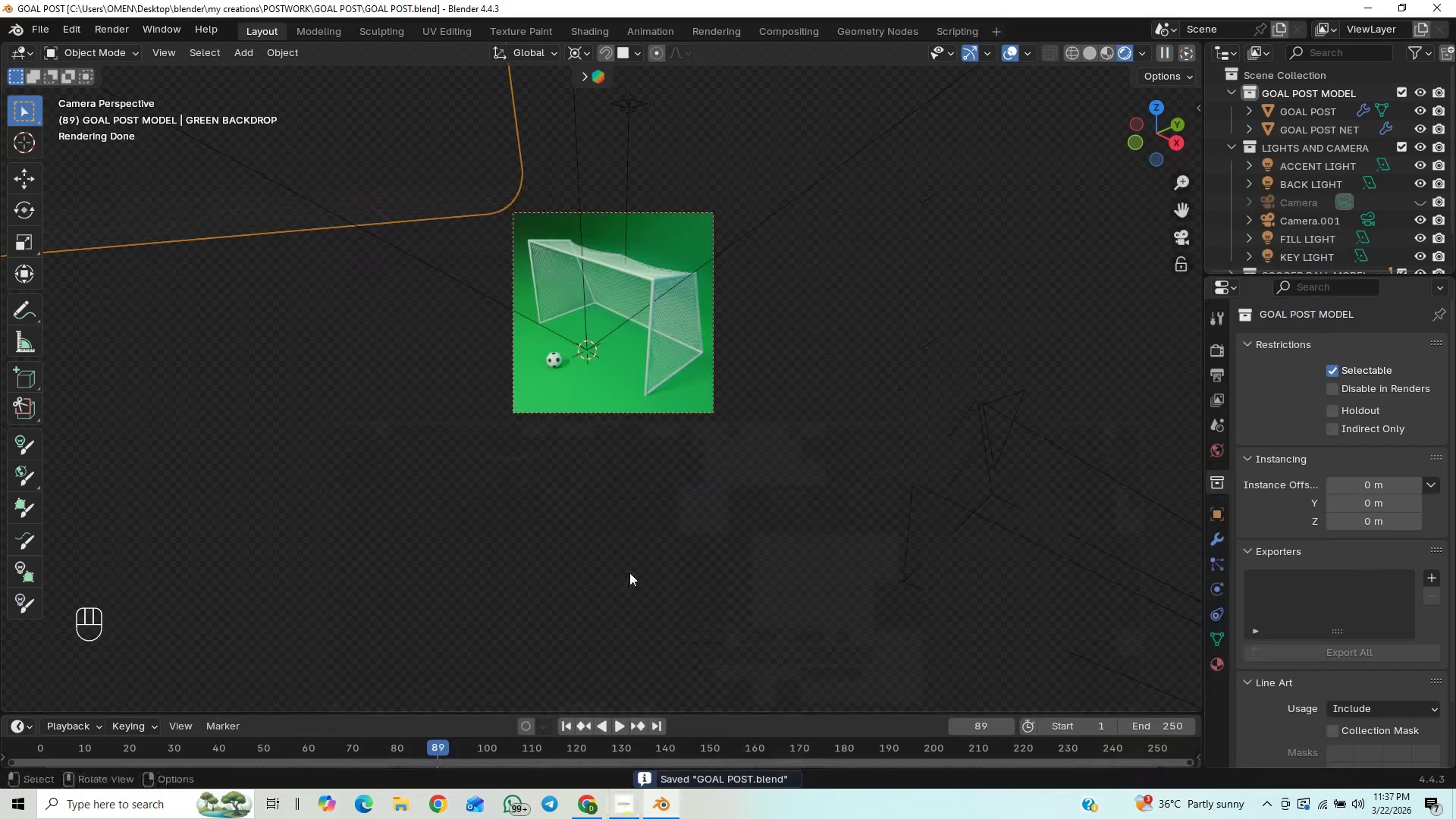 
key(Control+S)
 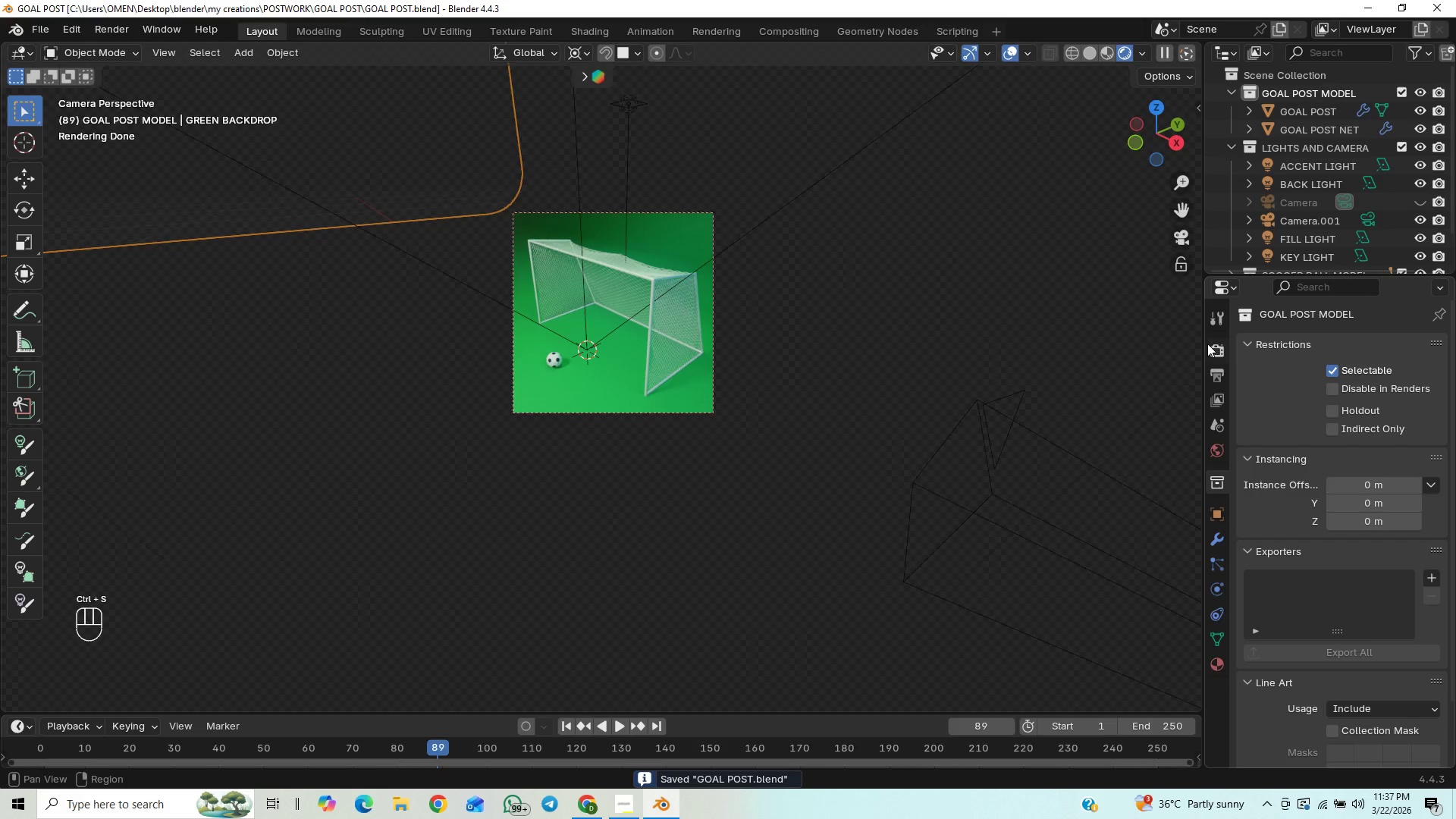 
left_click([1216, 347])
 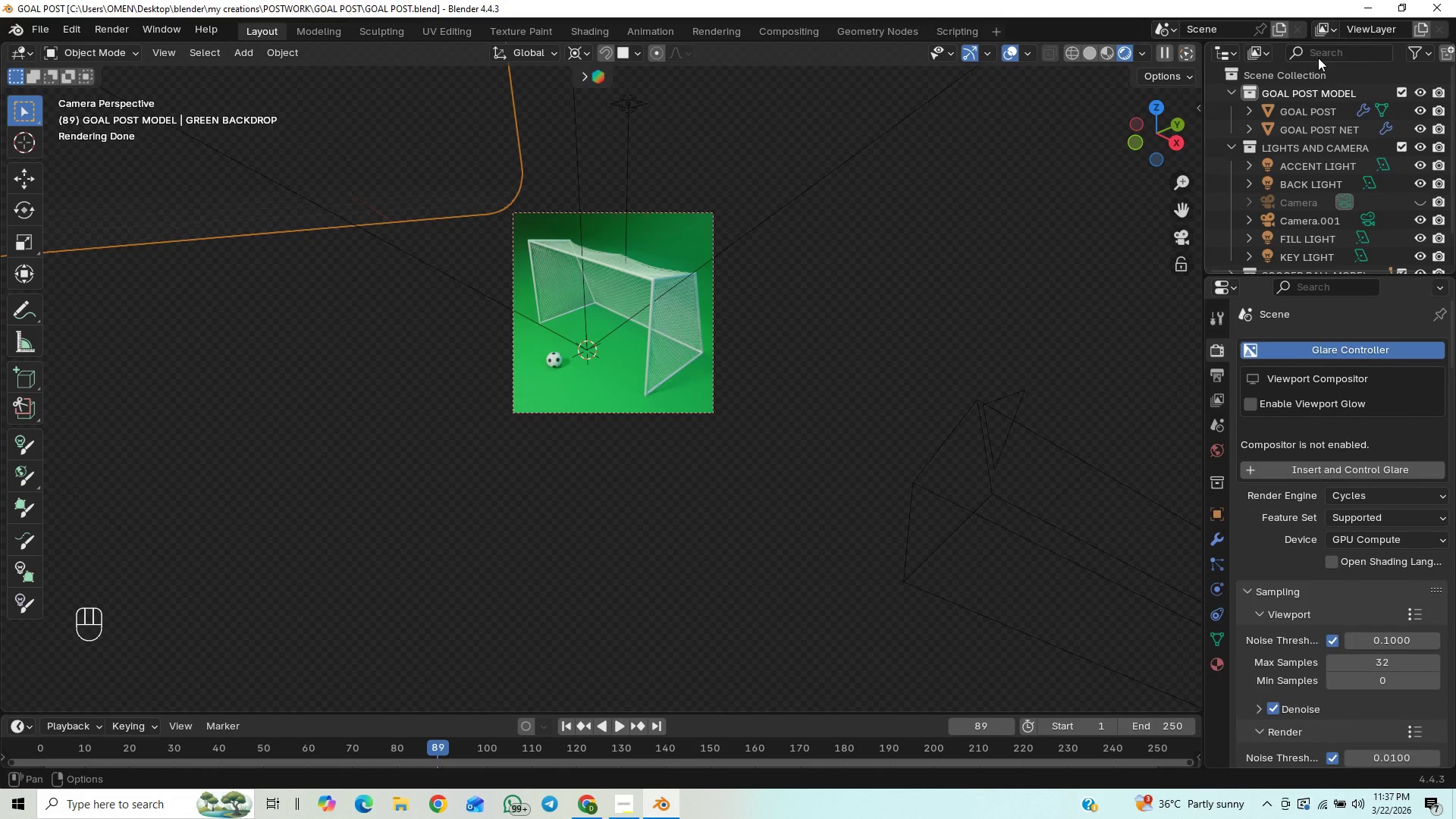 
left_click([1232, 92])
 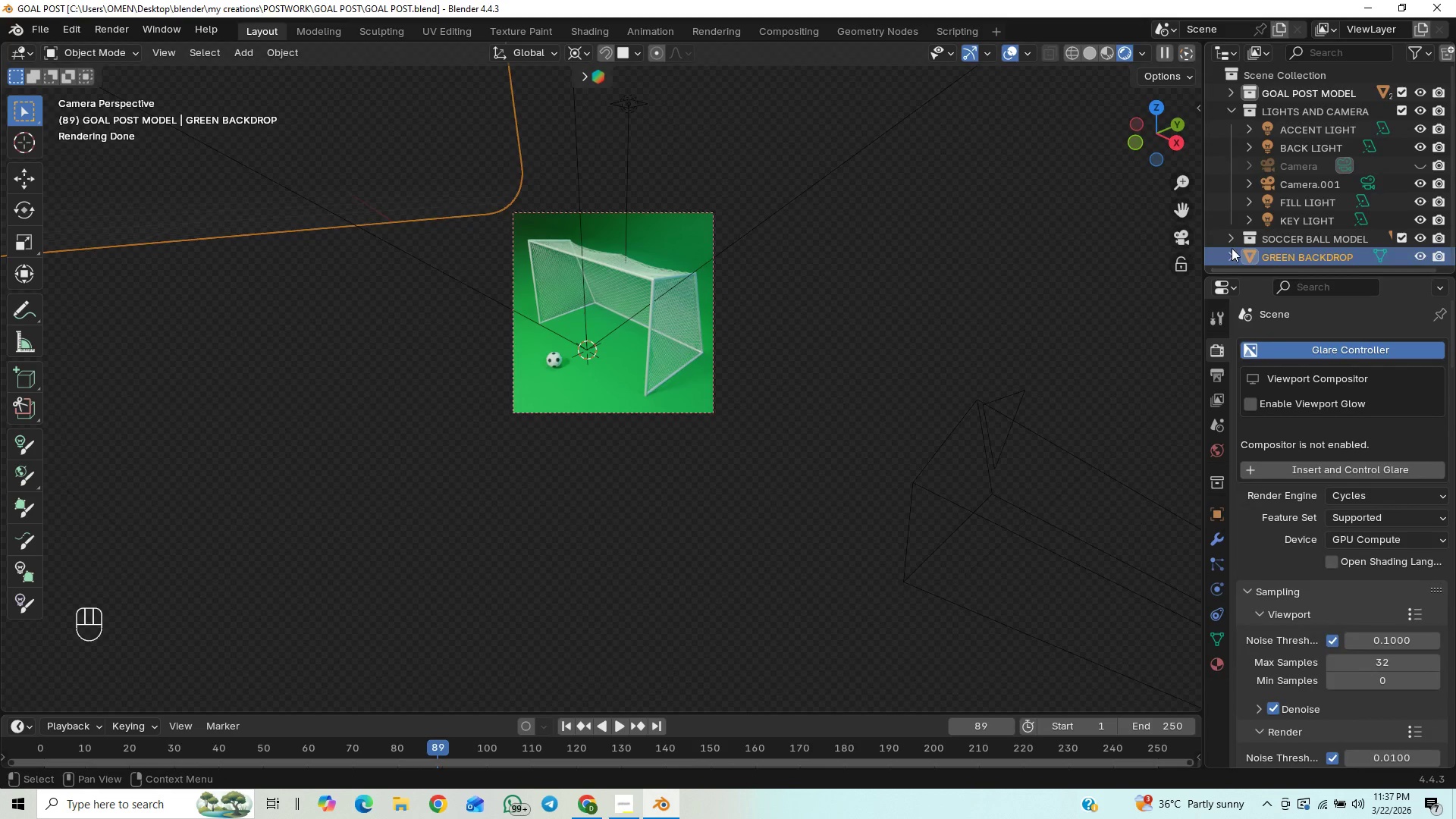 
left_click([1232, 240])
 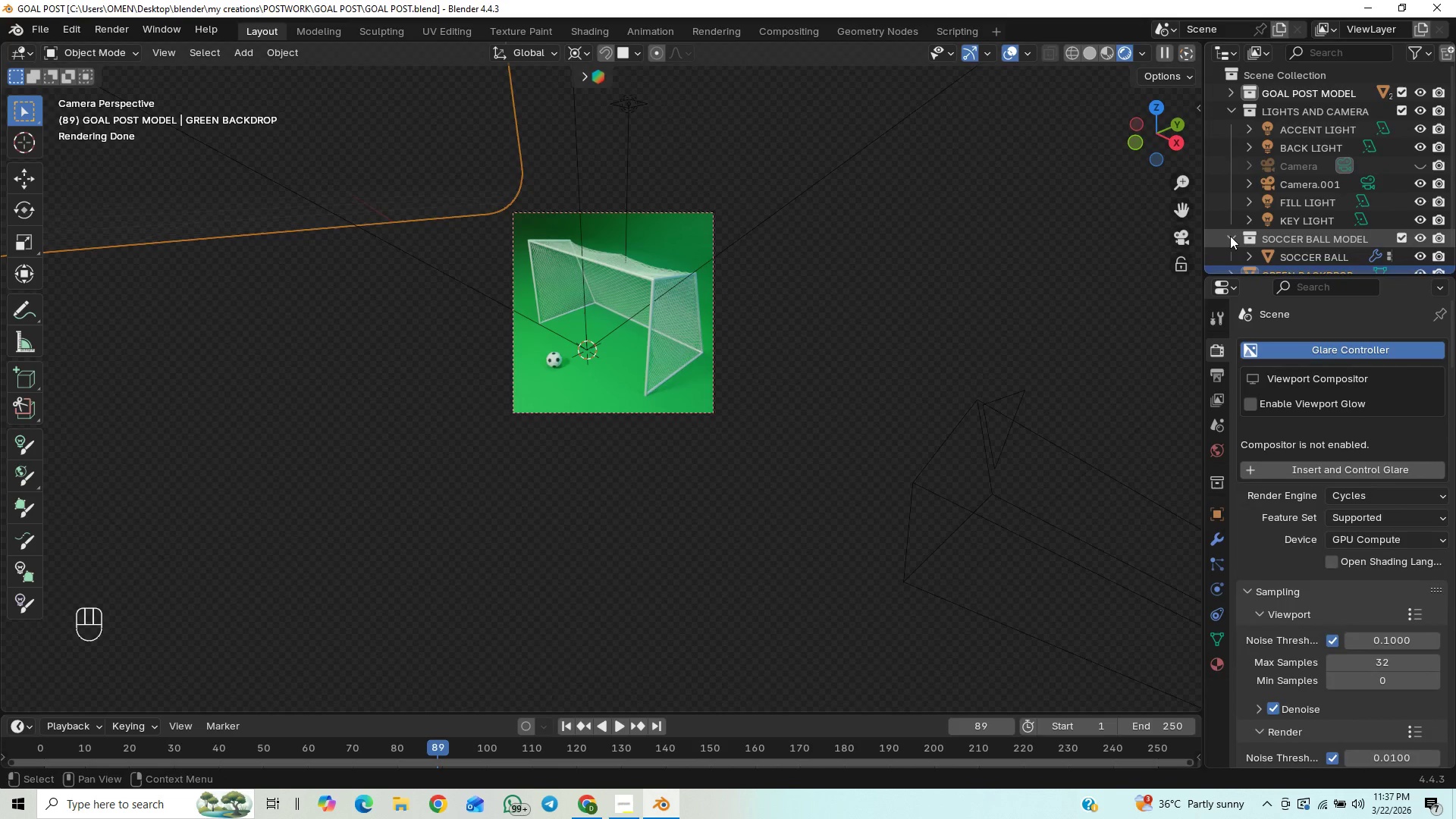 
left_click([1230, 234])
 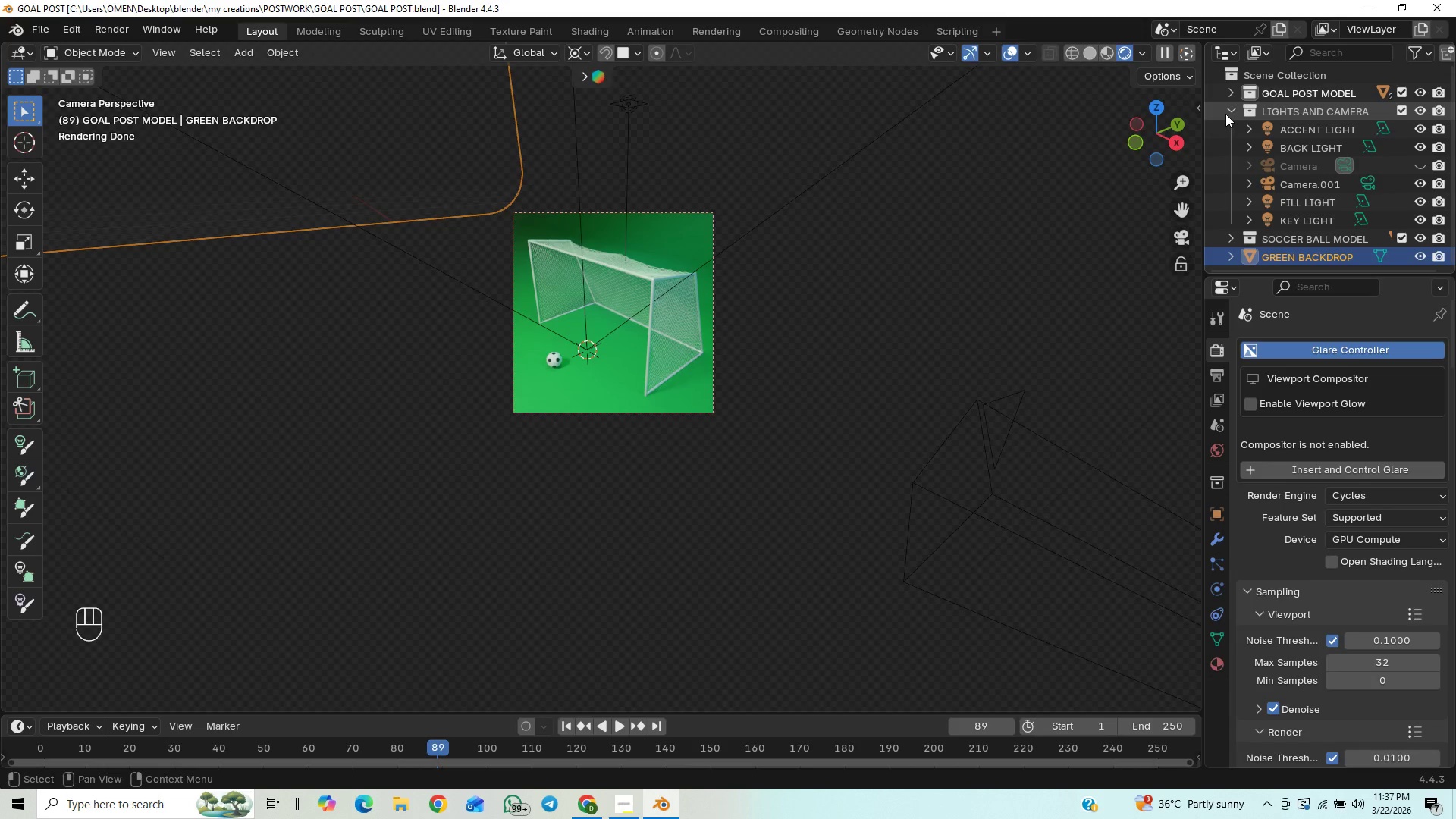 
left_click([1225, 114])
 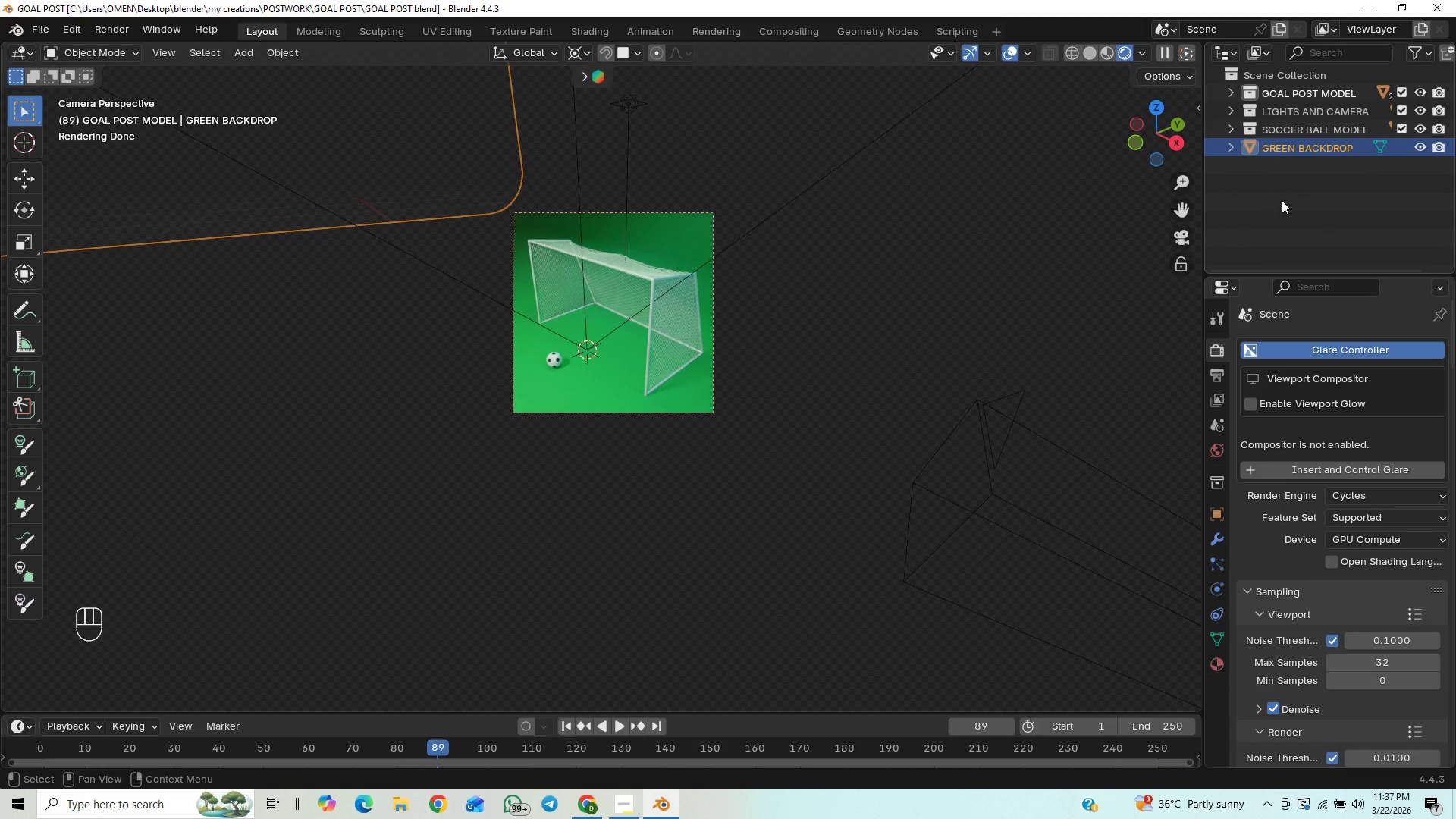 
left_click([1282, 200])
 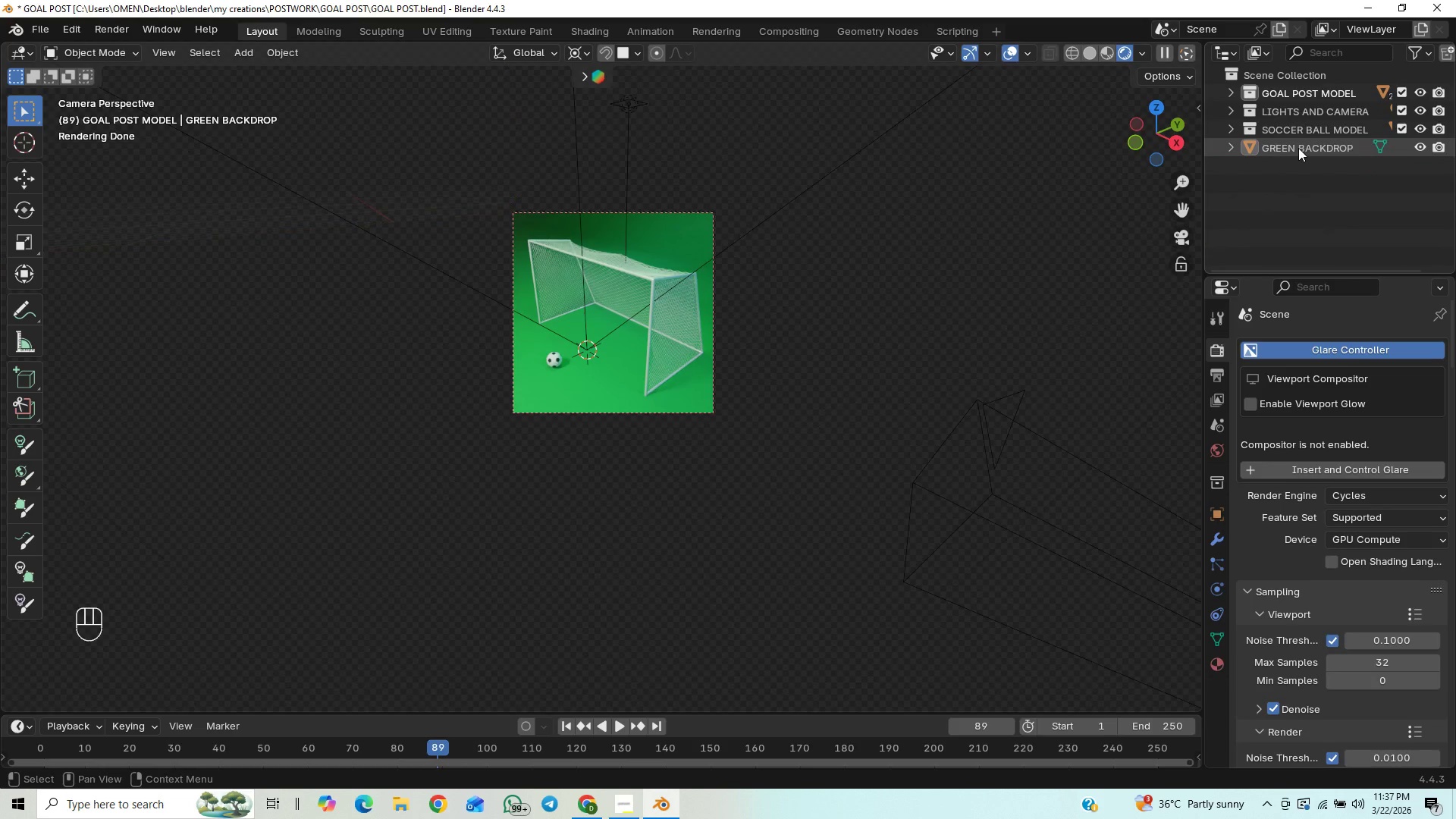 
left_click([1298, 148])
 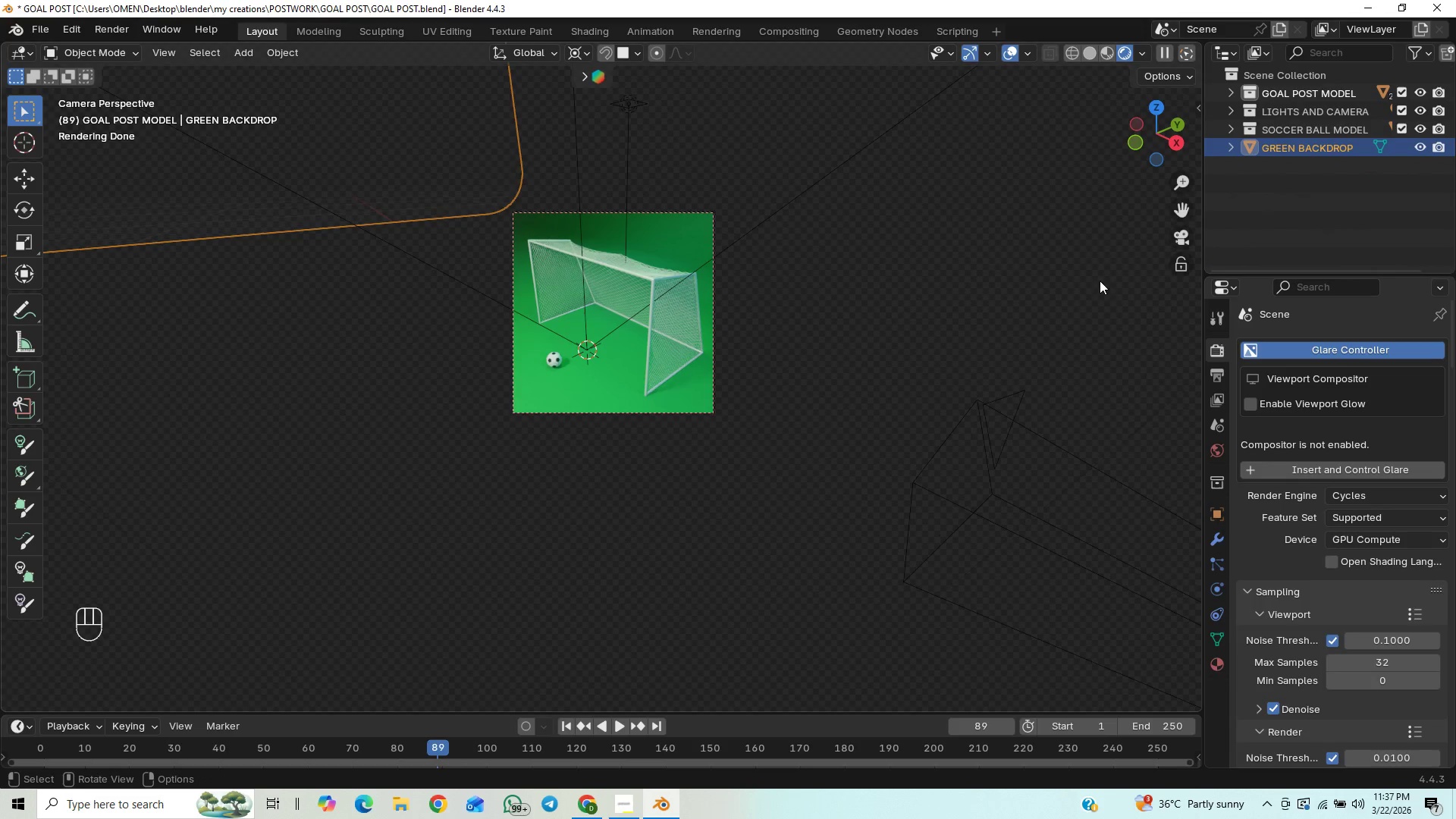 
key(M)
 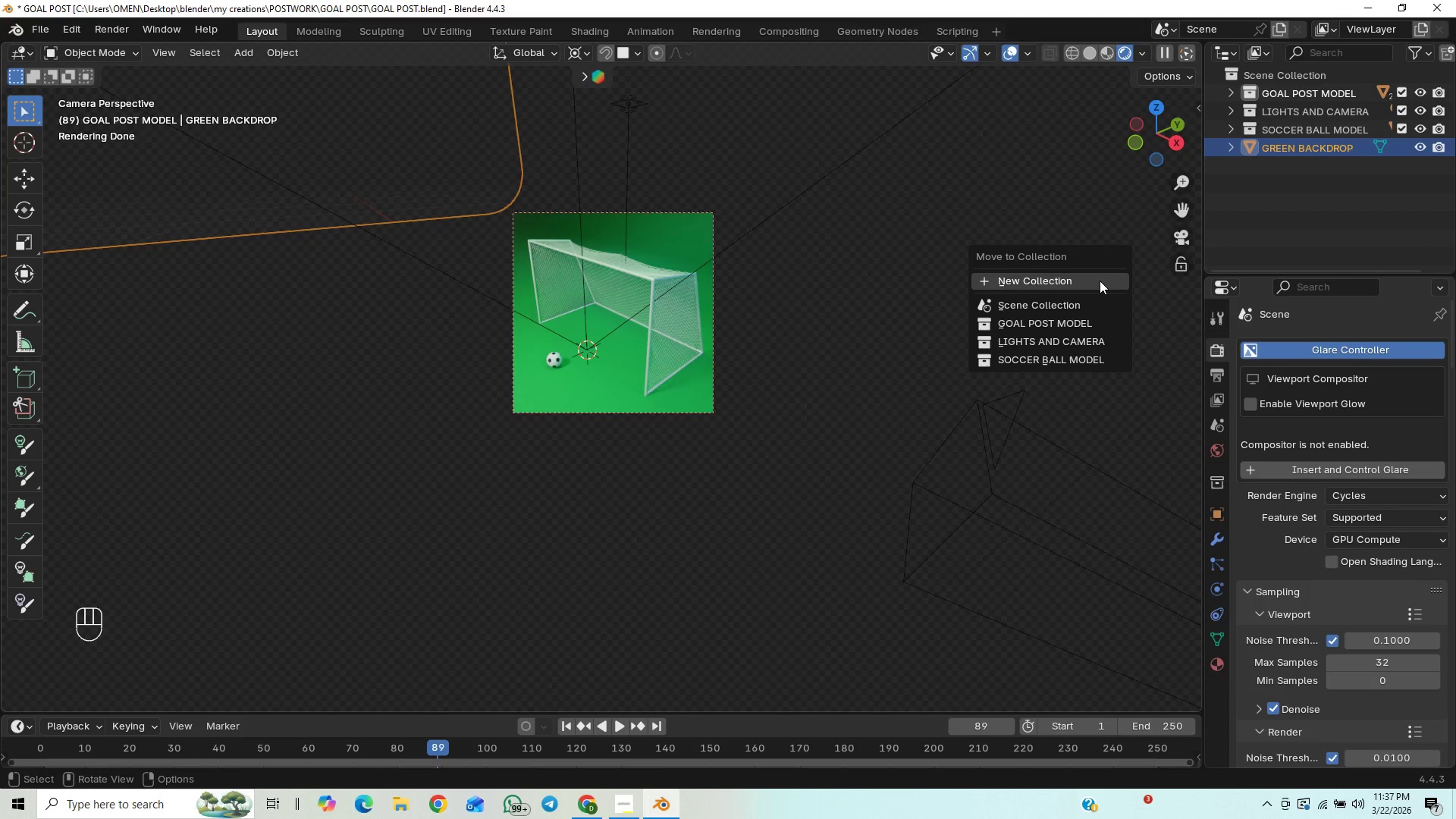 
wait(7.19)
 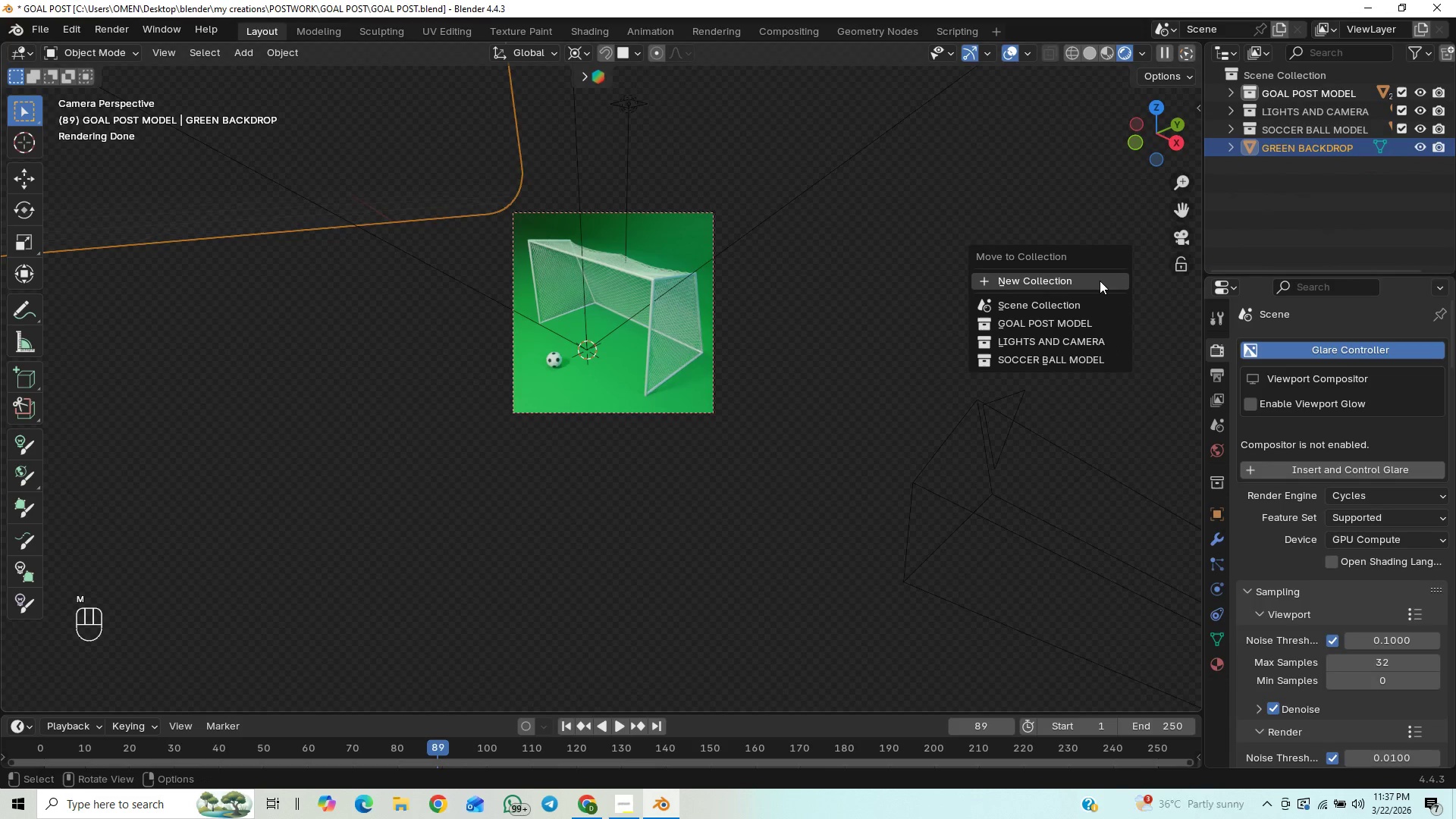 
left_click([1078, 281])
 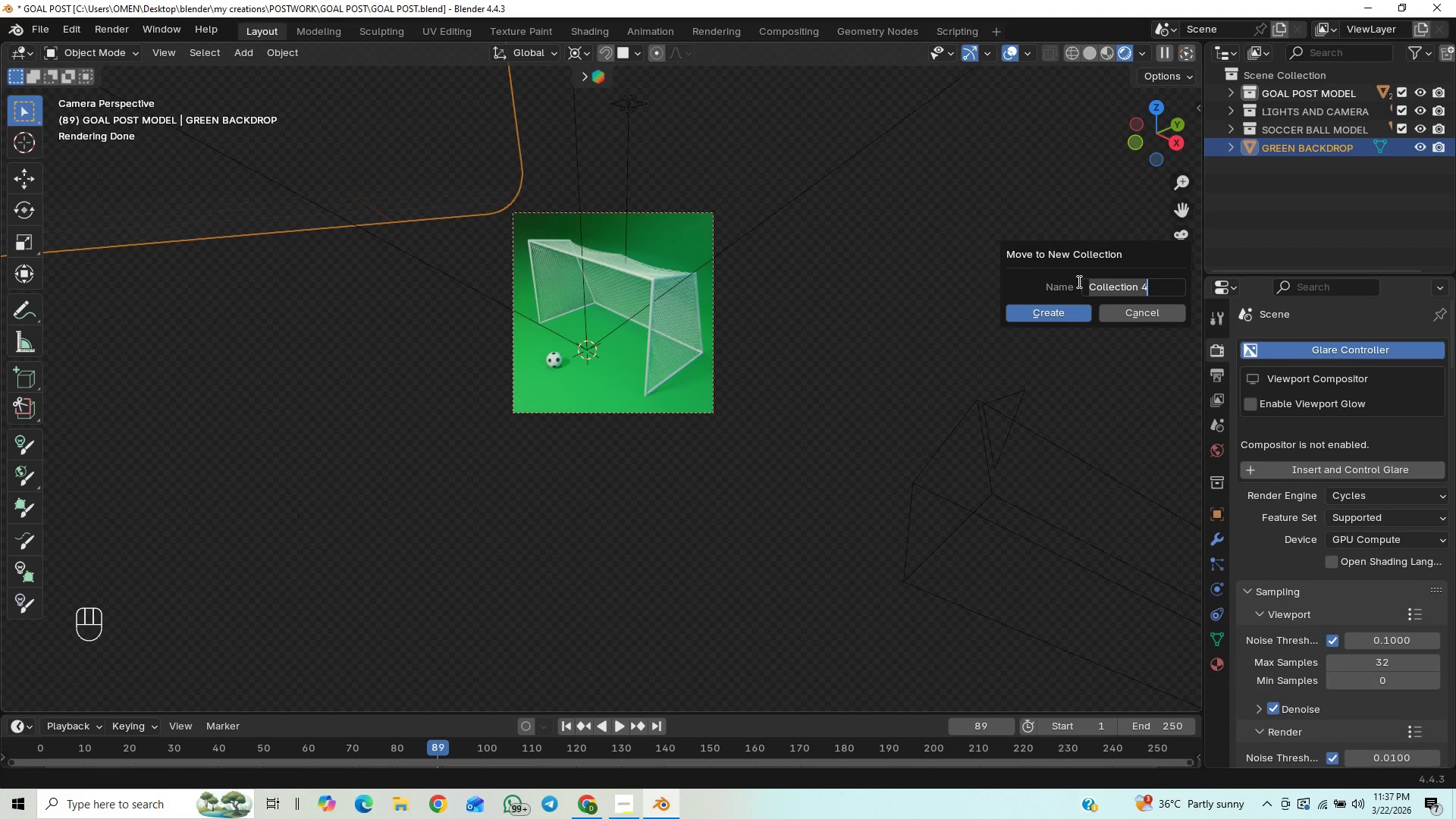 
type(environment/scene)
 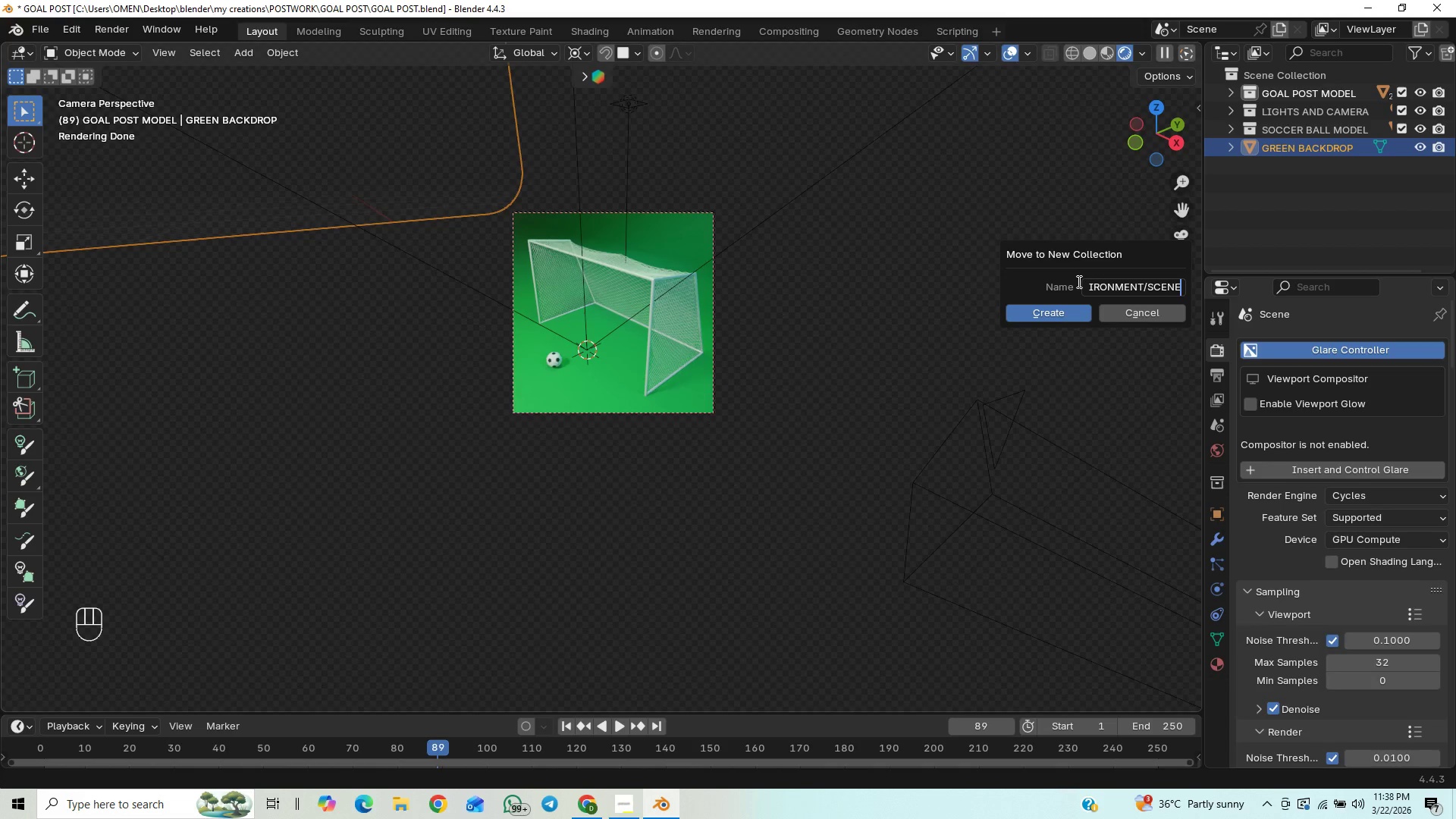 
key(Enter)
 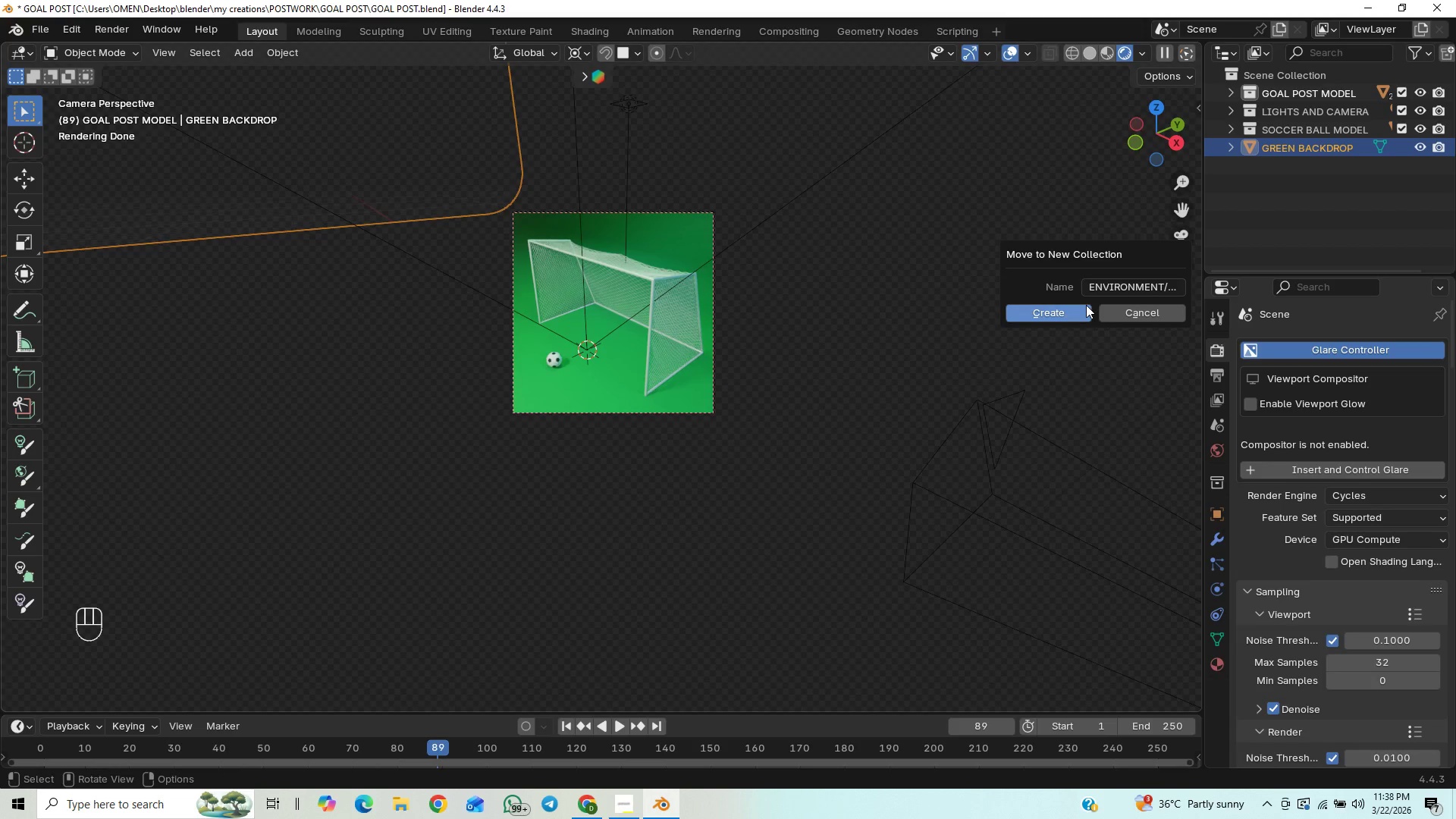 
left_click([1064, 311])
 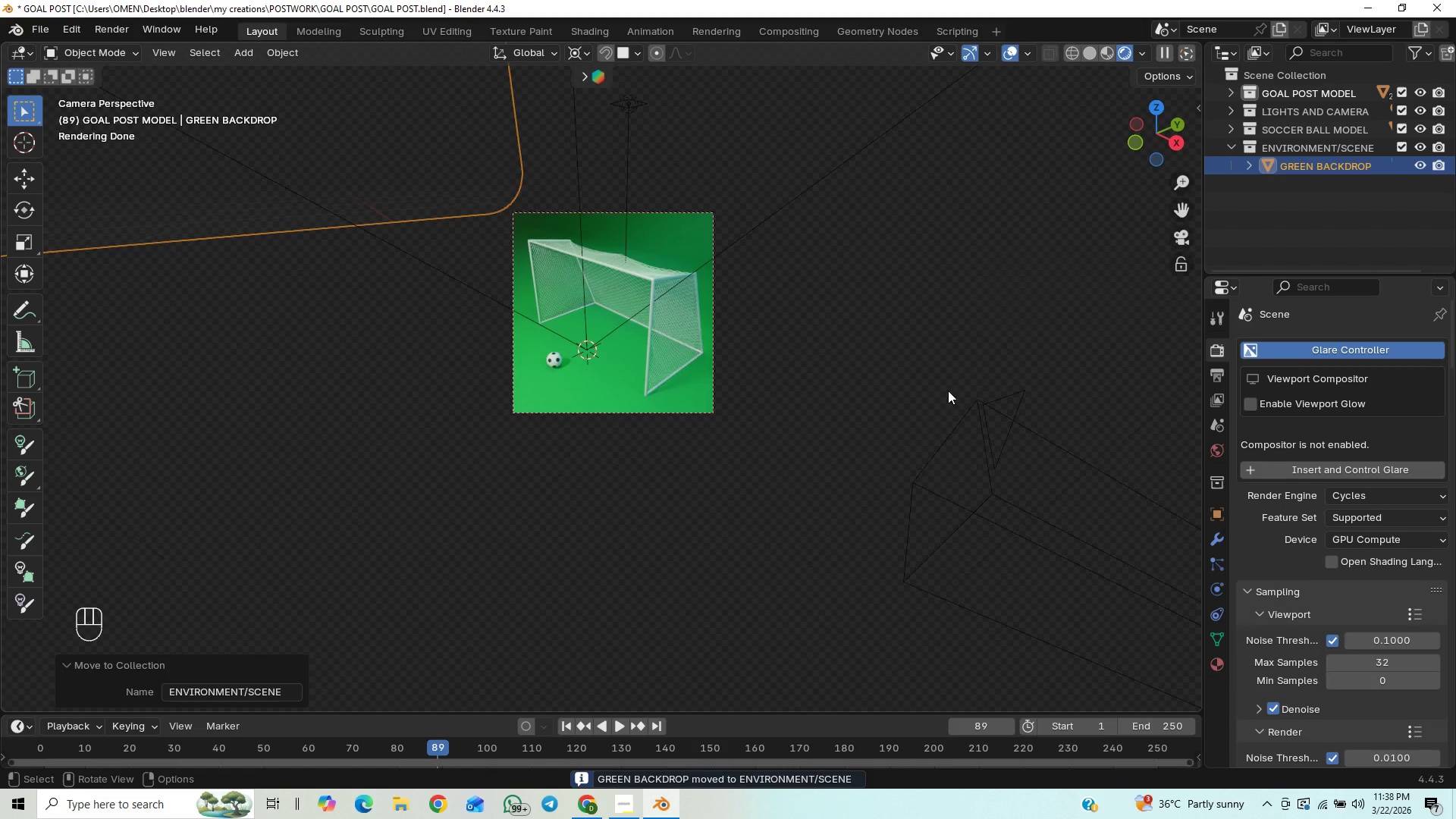 
left_click([948, 391])
 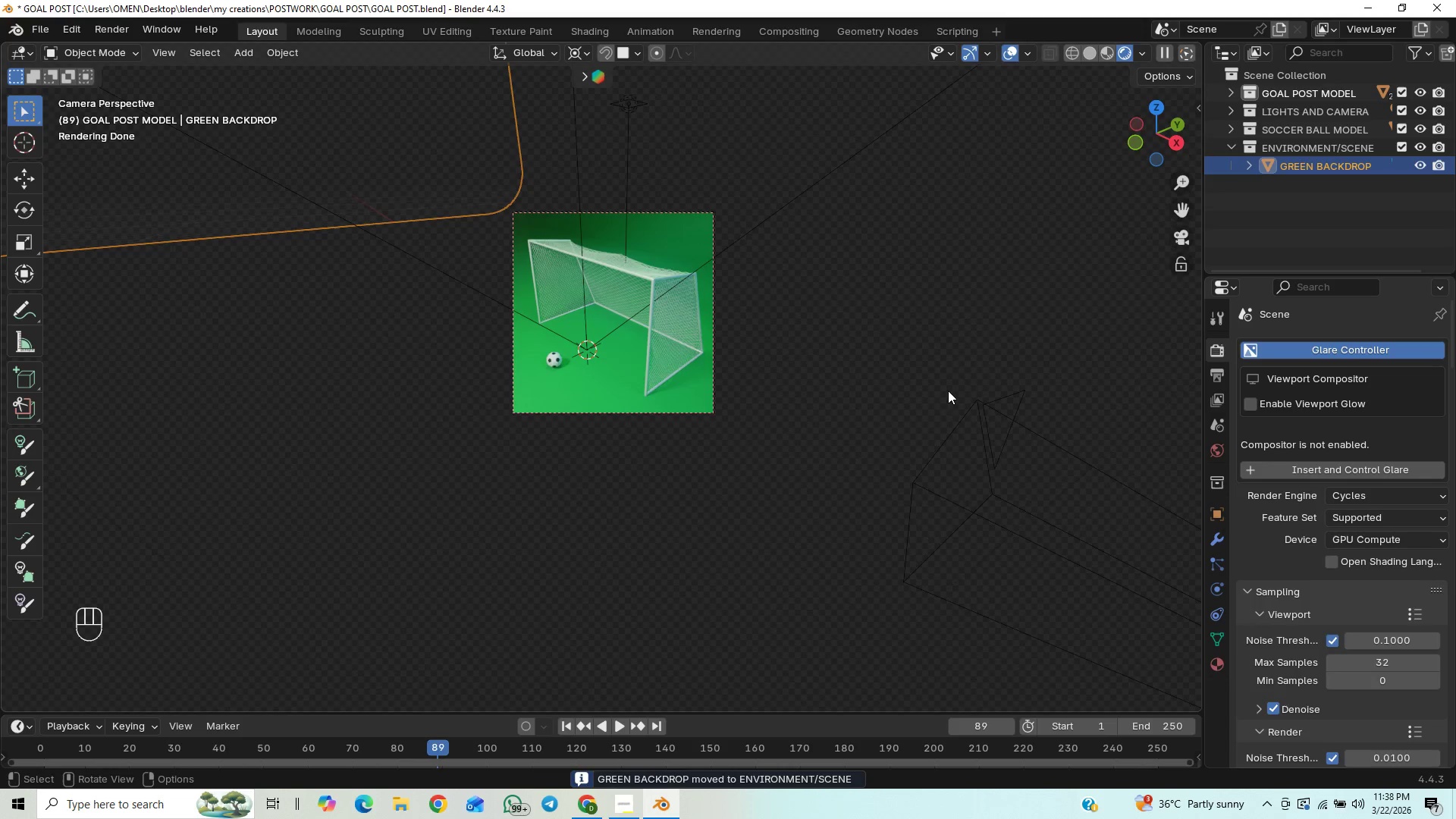 
key(Control+S)
 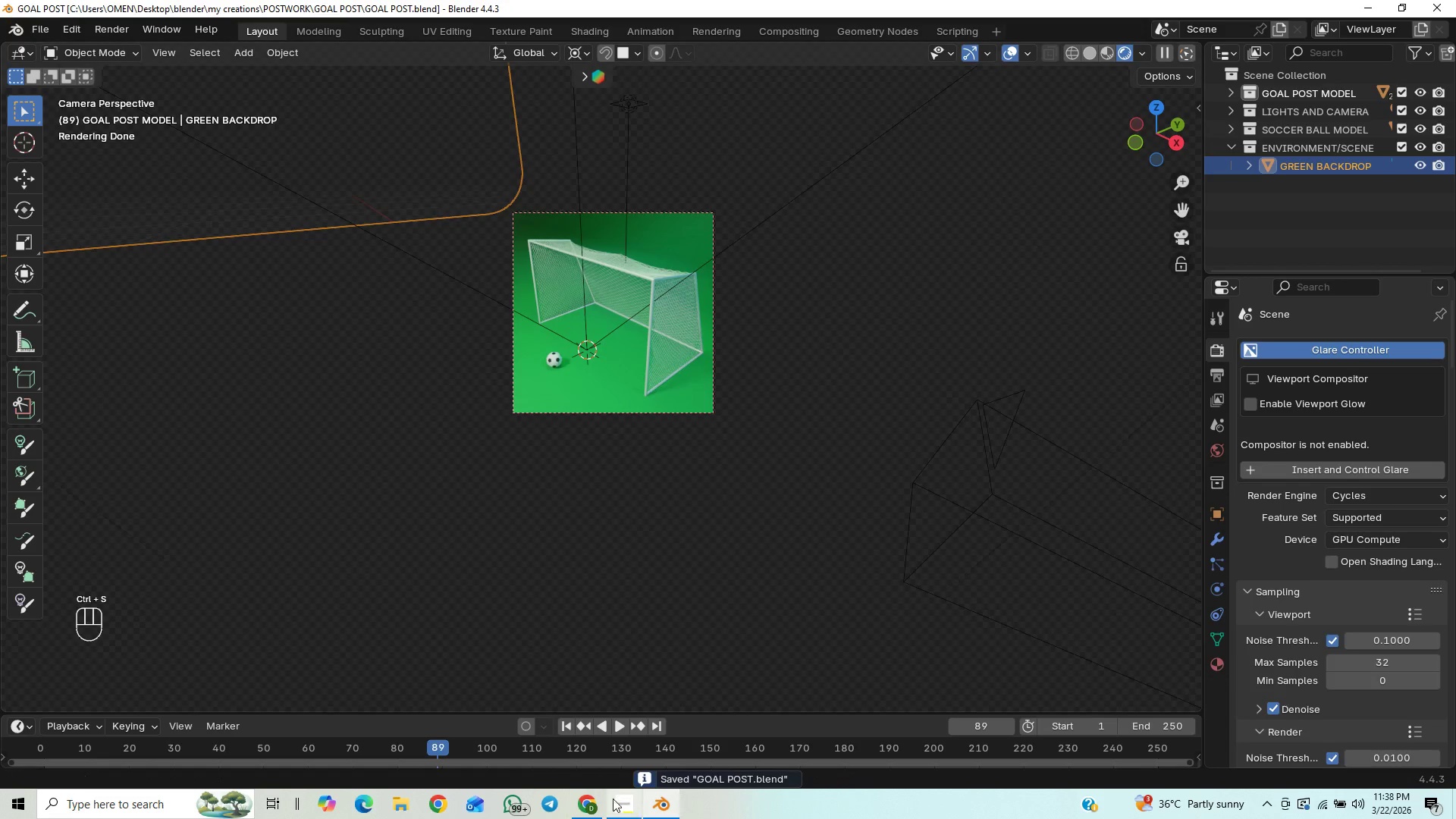 
left_click([613, 808])